 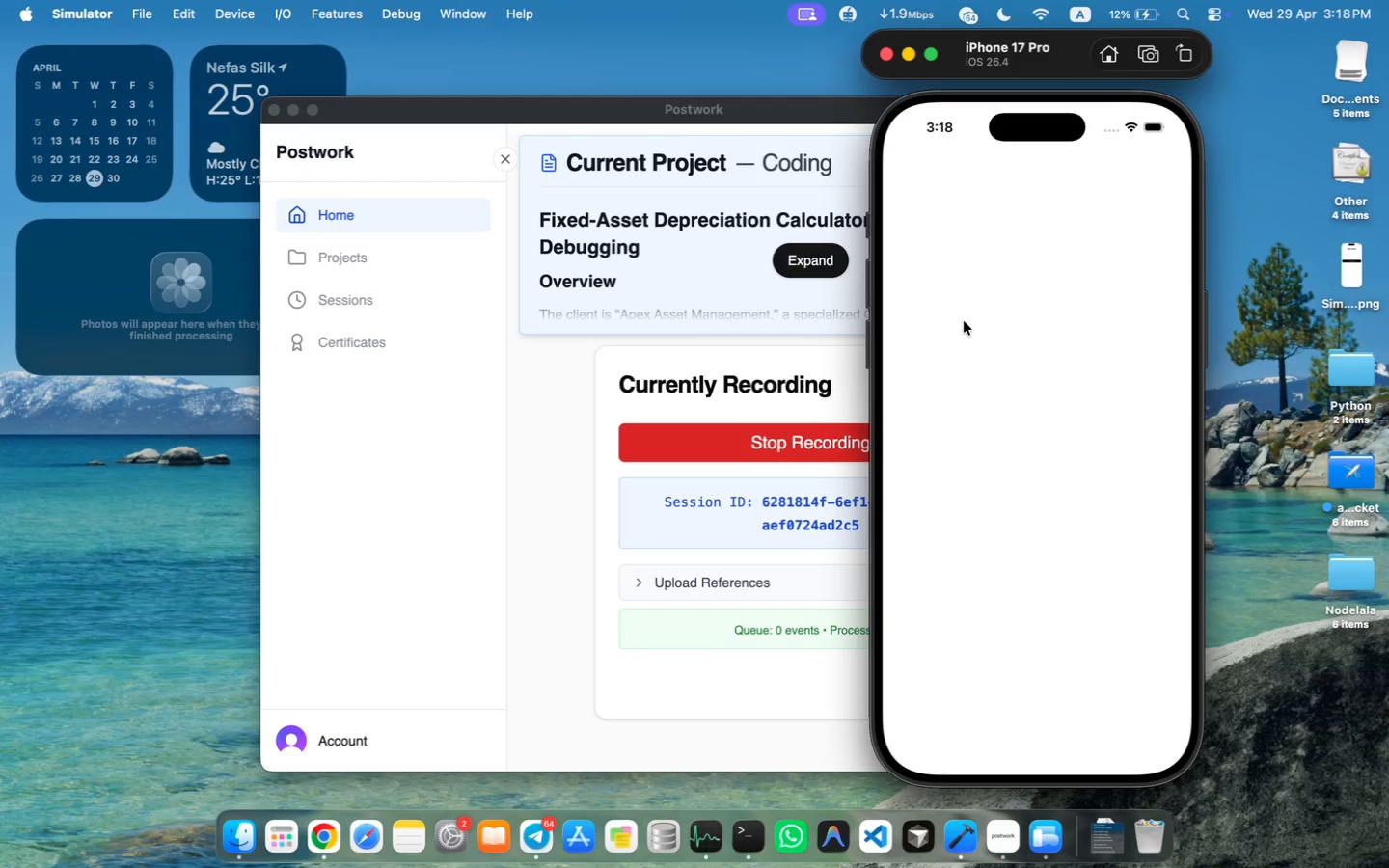 
left_click([996, 267])
 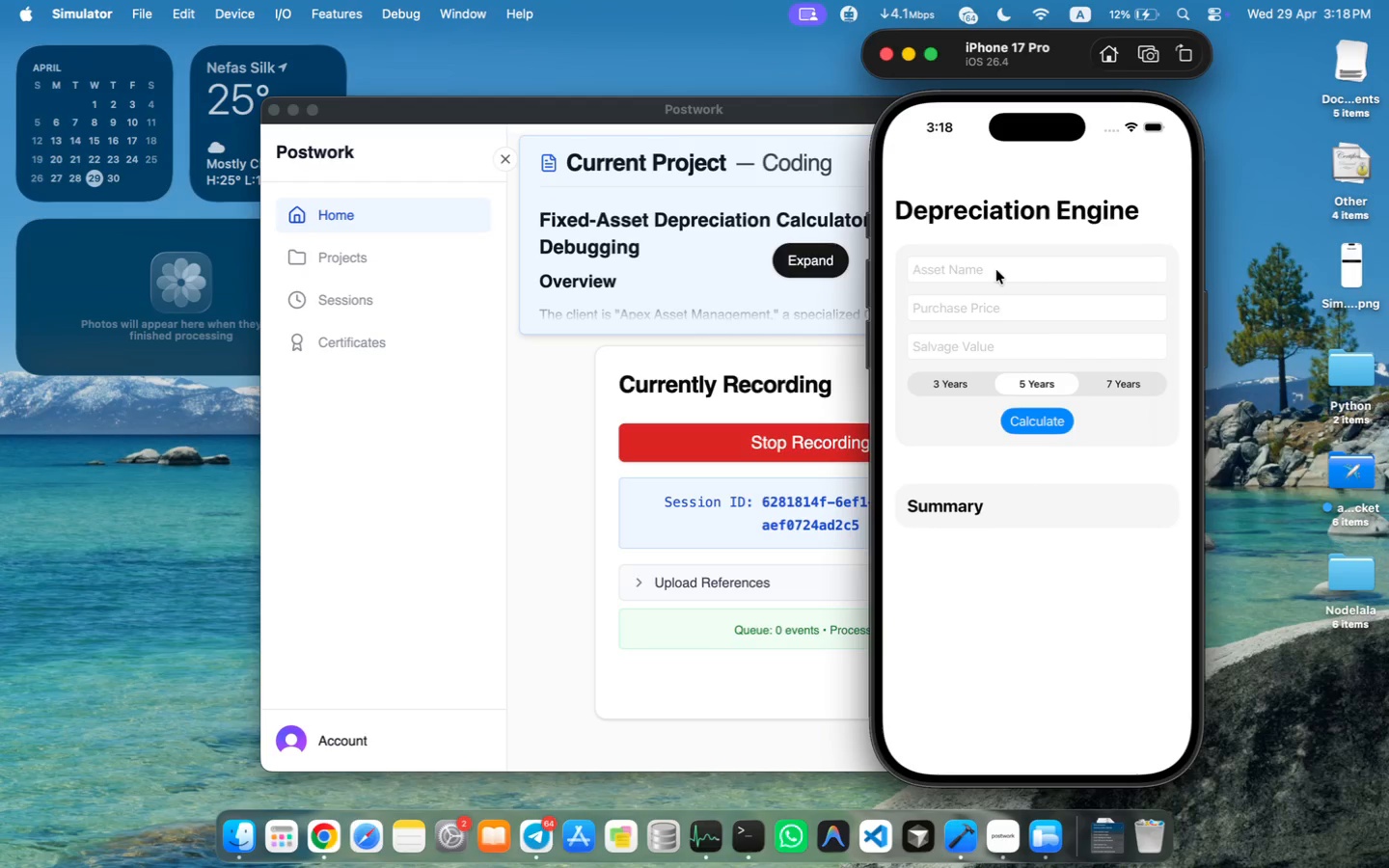 
wait(23.07)
 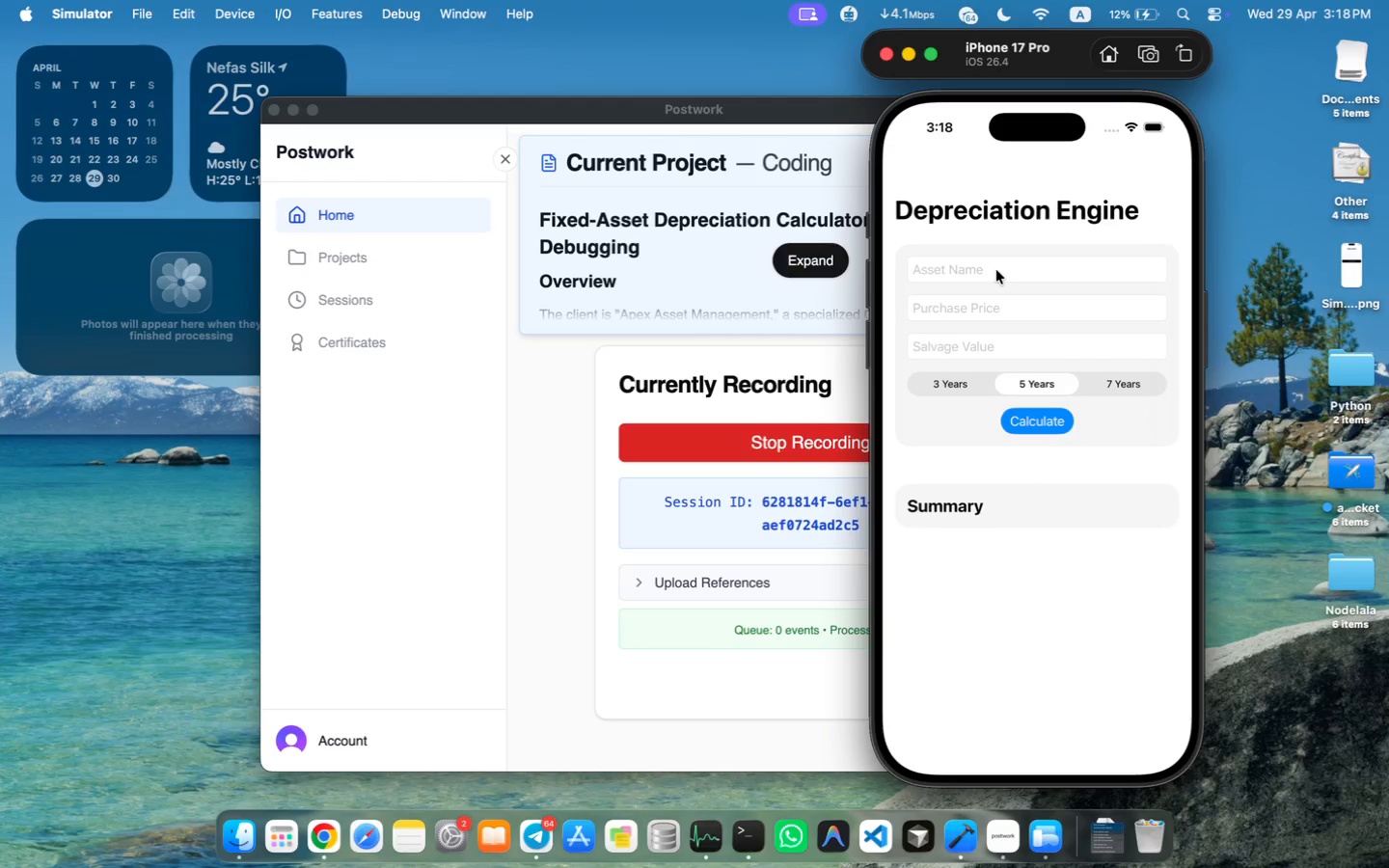 
type(Crane)
 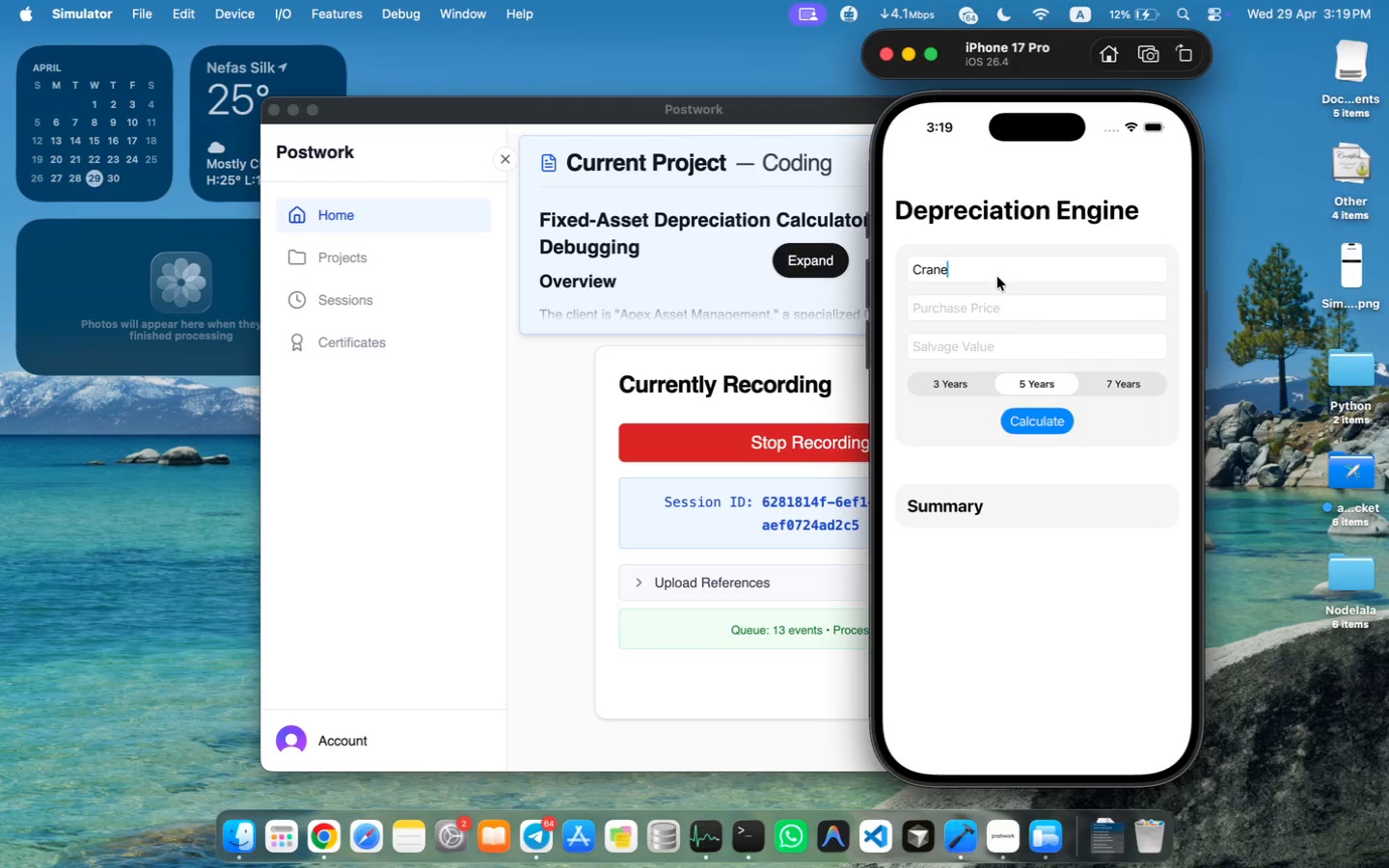 
left_click([993, 302])
 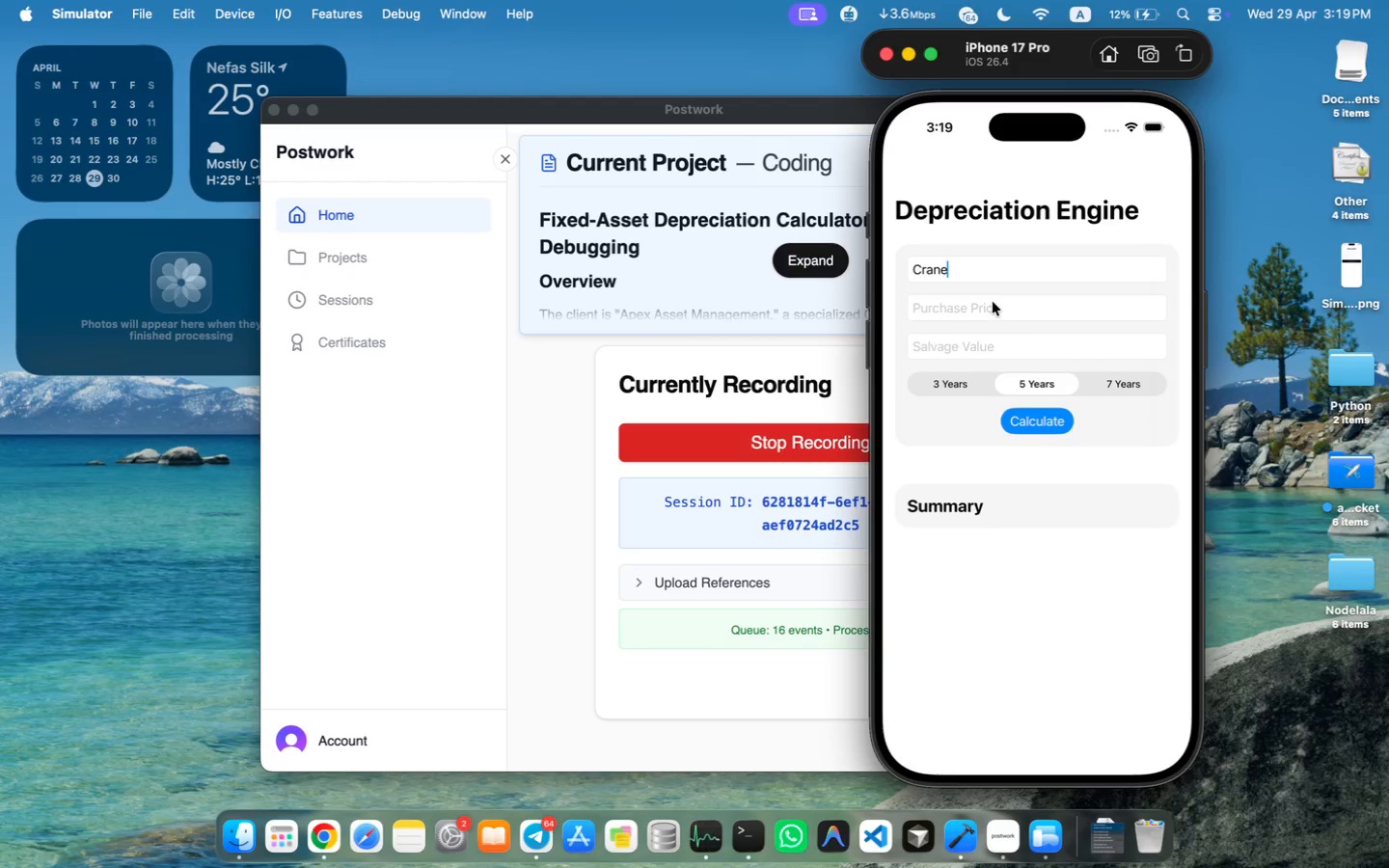 
type(20000000)
 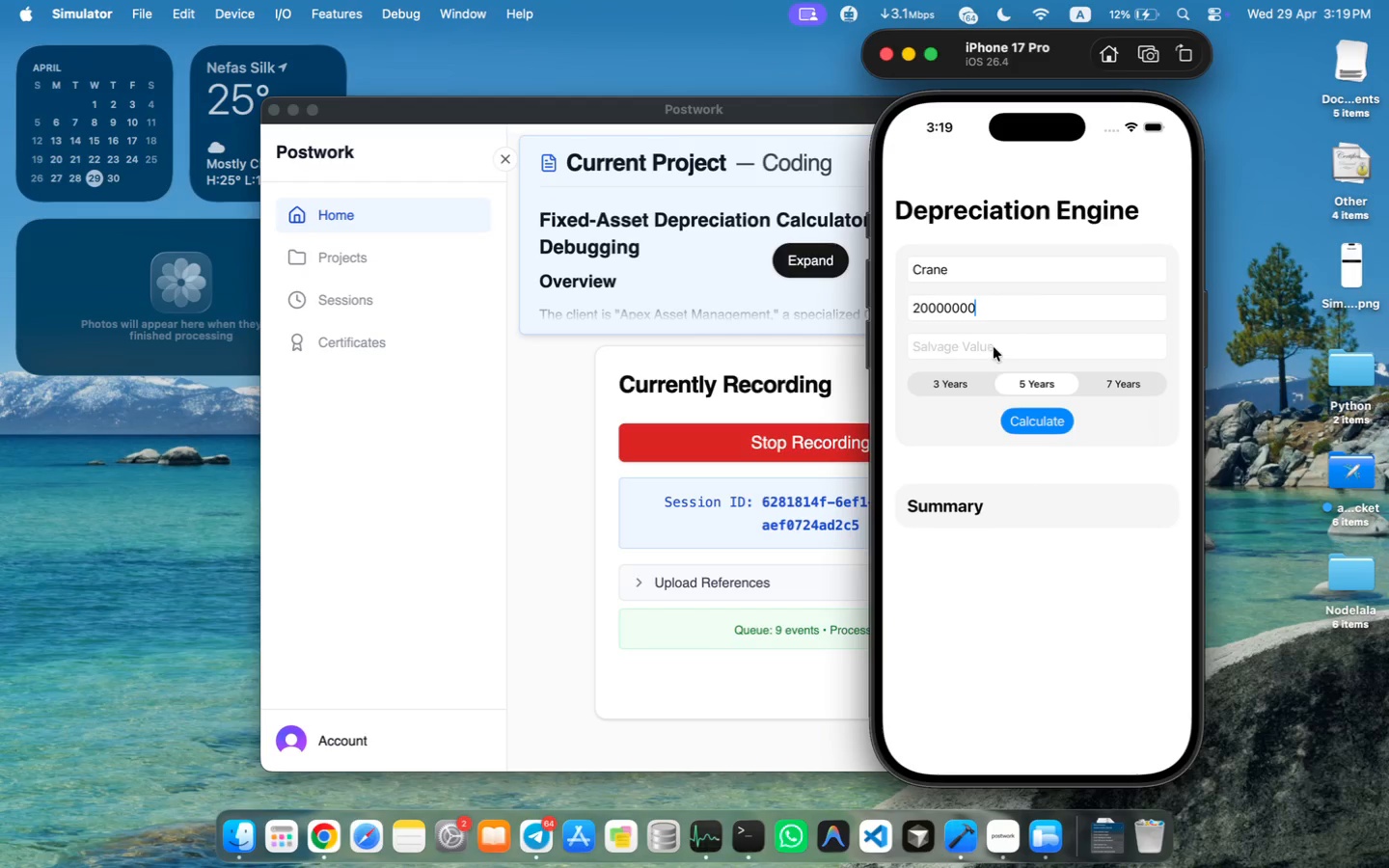 
left_click([986, 351])
 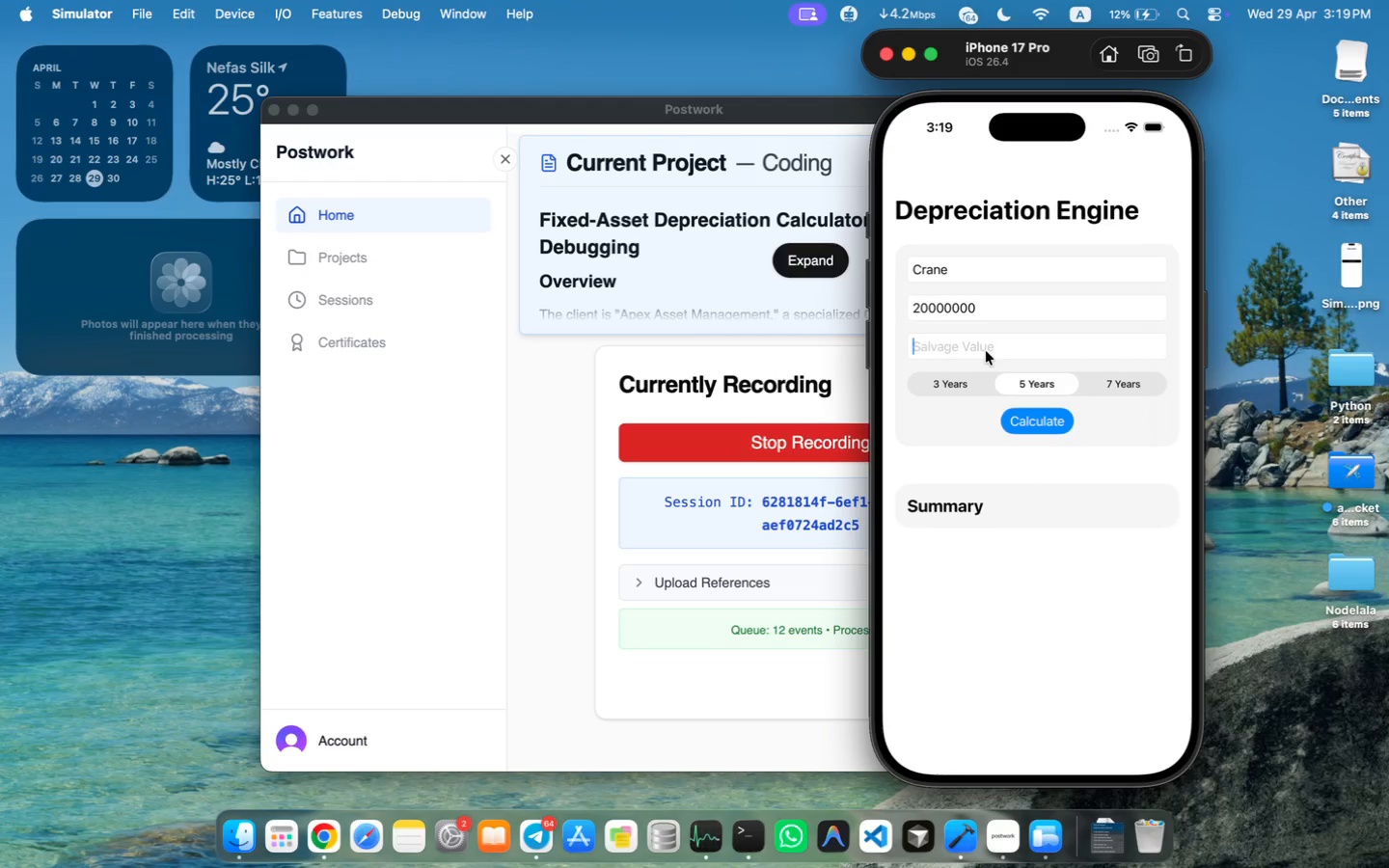 
wait(5.09)
 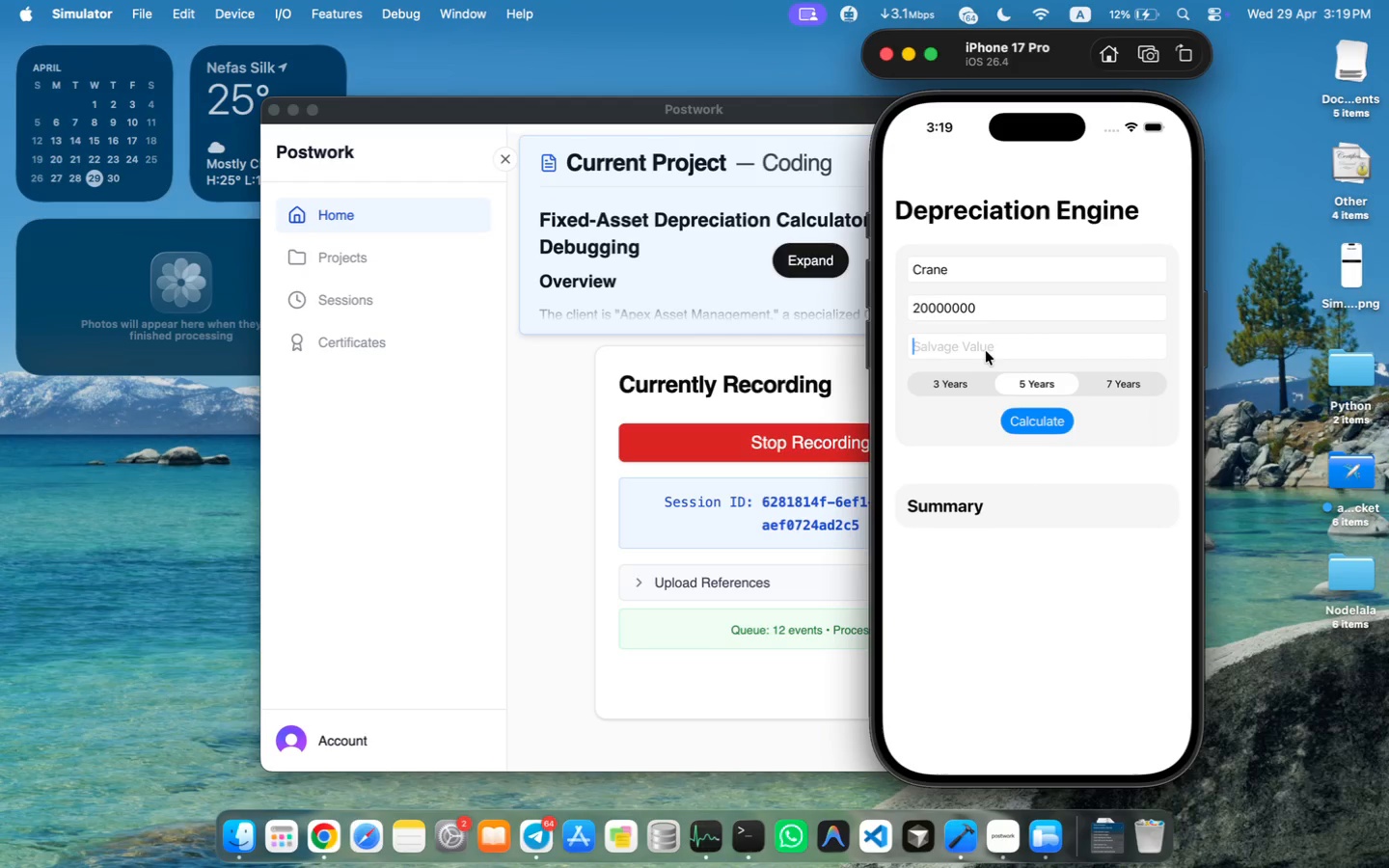 
type(2000000)
 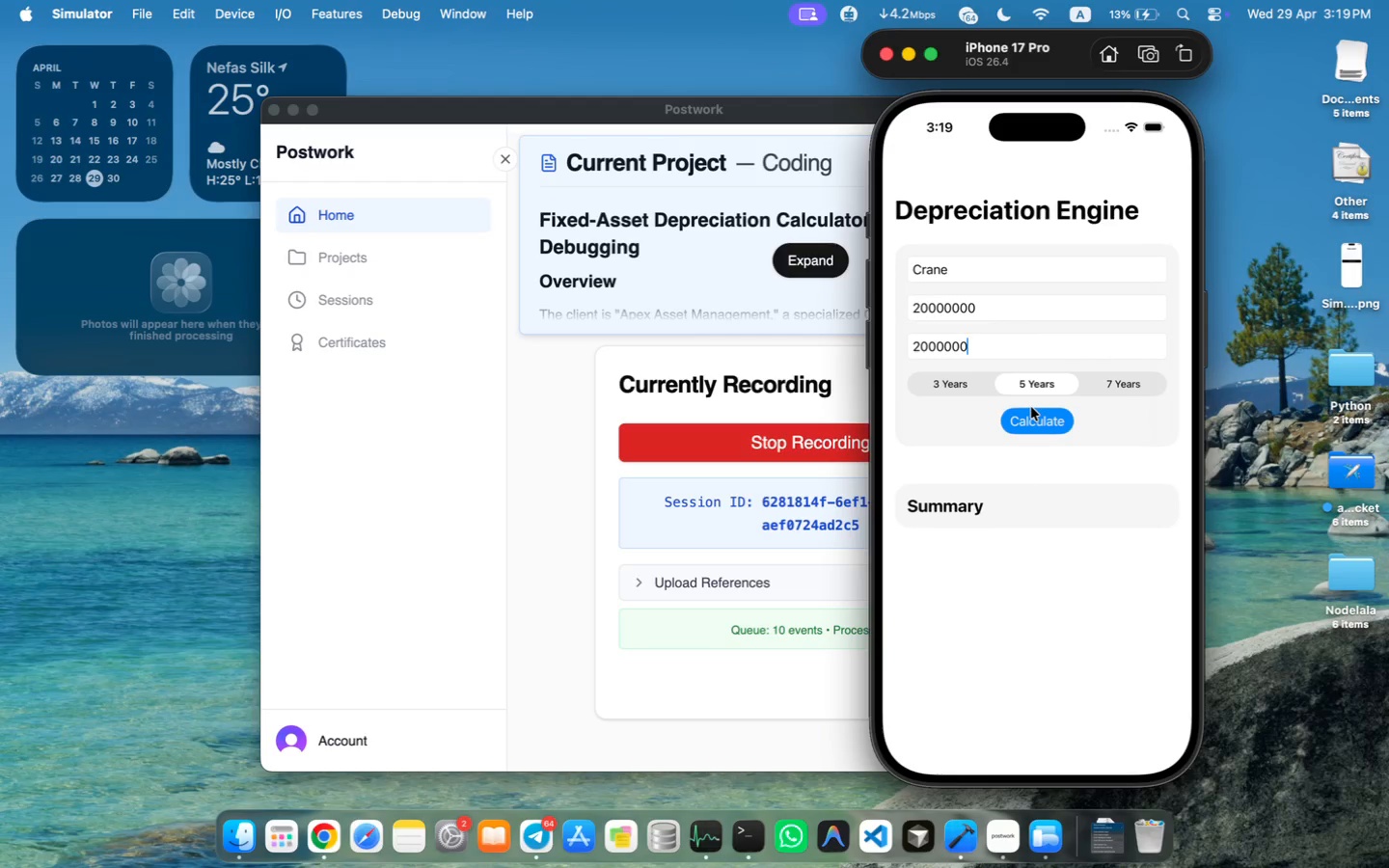 
left_click([1026, 425])
 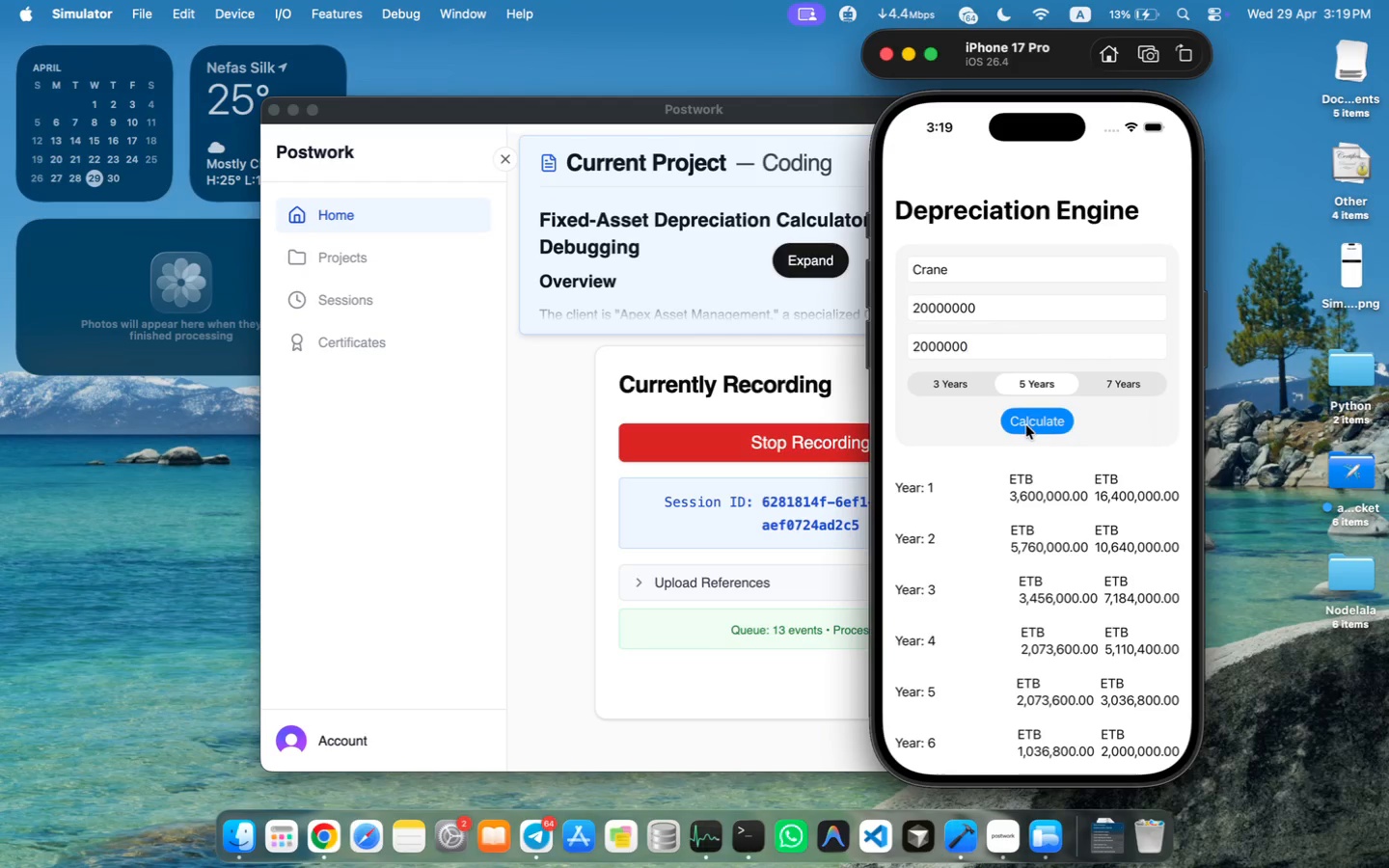 
left_click_drag(start_coordinate=[1047, 520], to_coordinate=[1084, 477])
 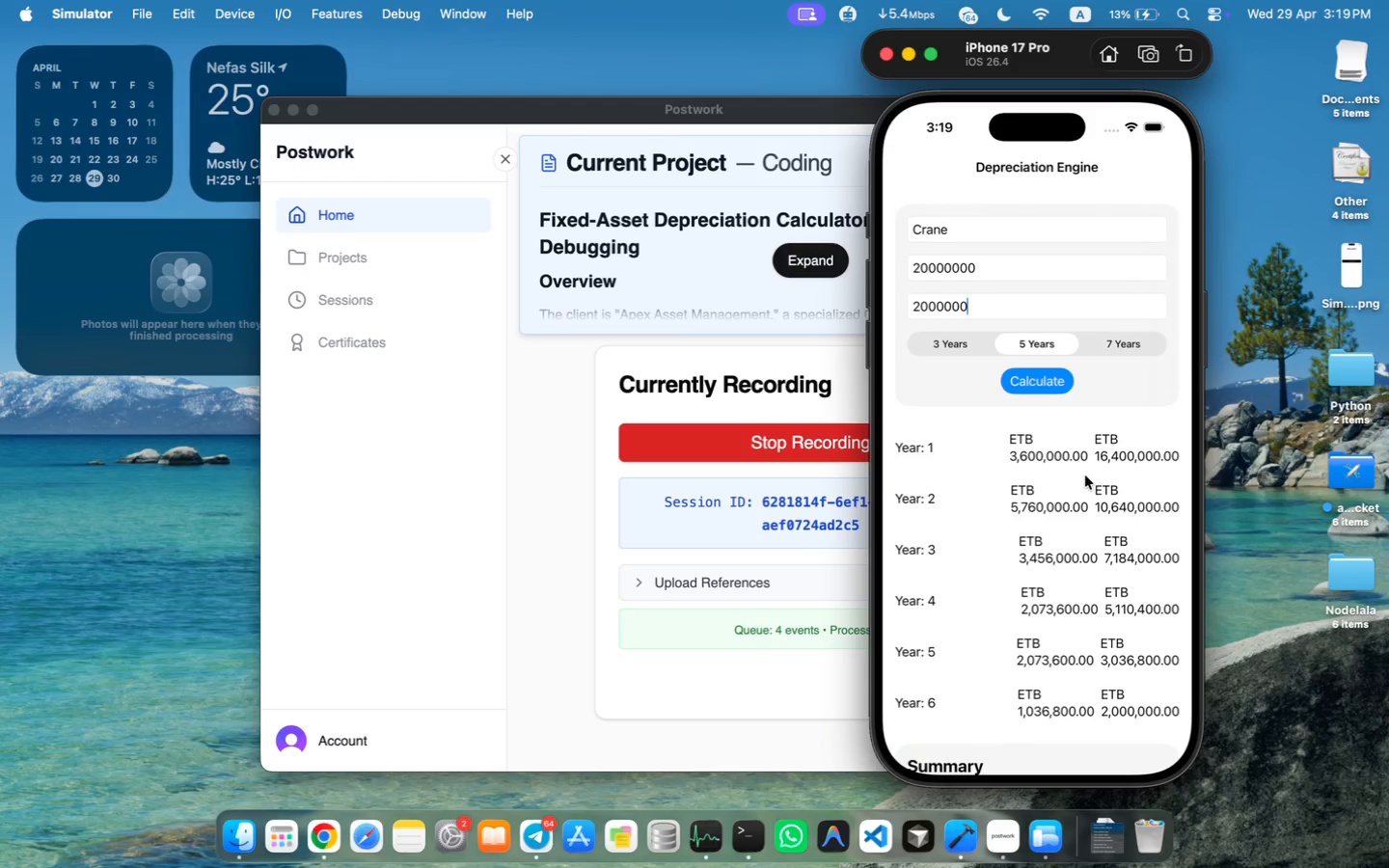 
wait(6.78)
 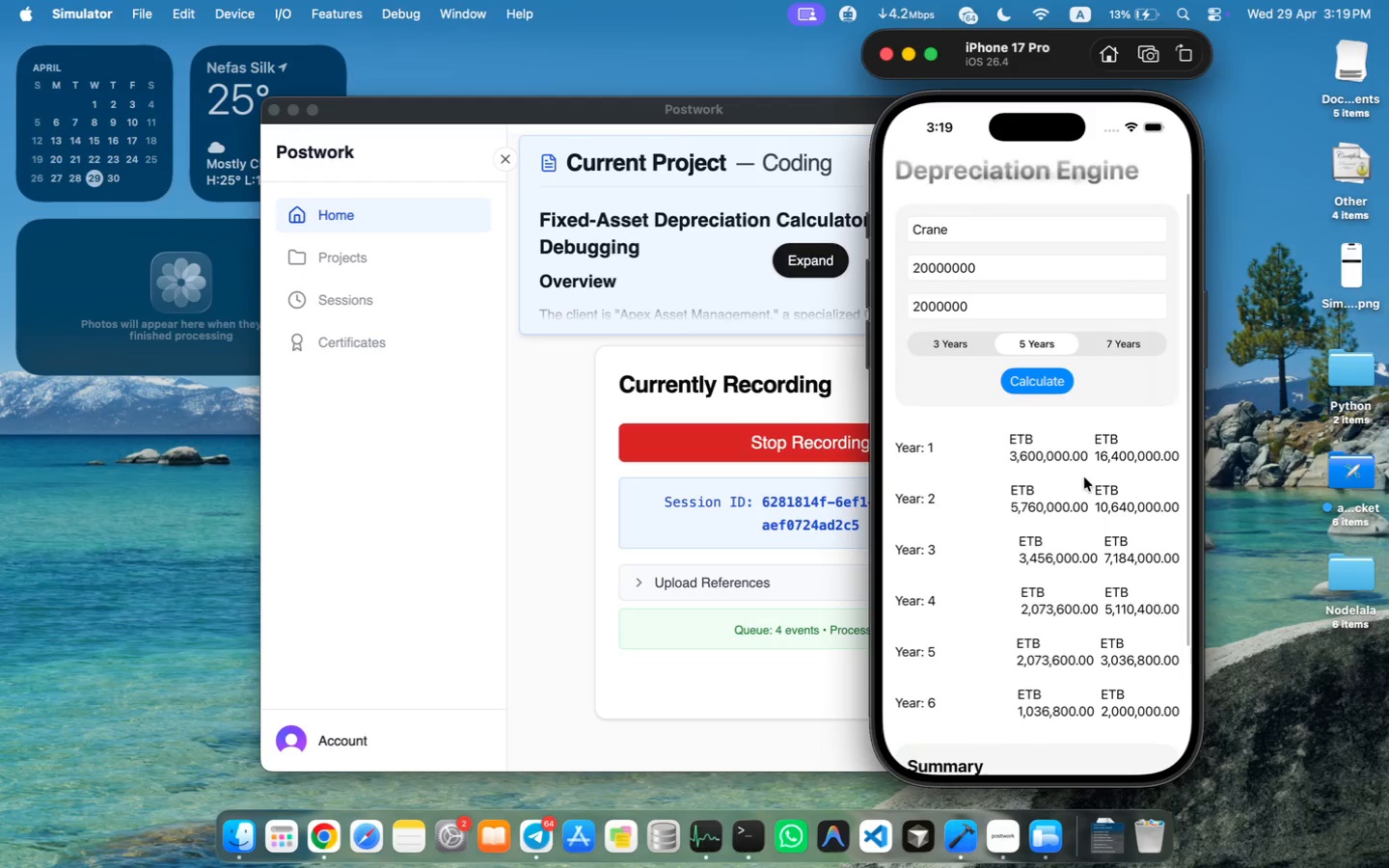 
left_click_drag(start_coordinate=[869, 760], to_coordinate=[875, 575])
 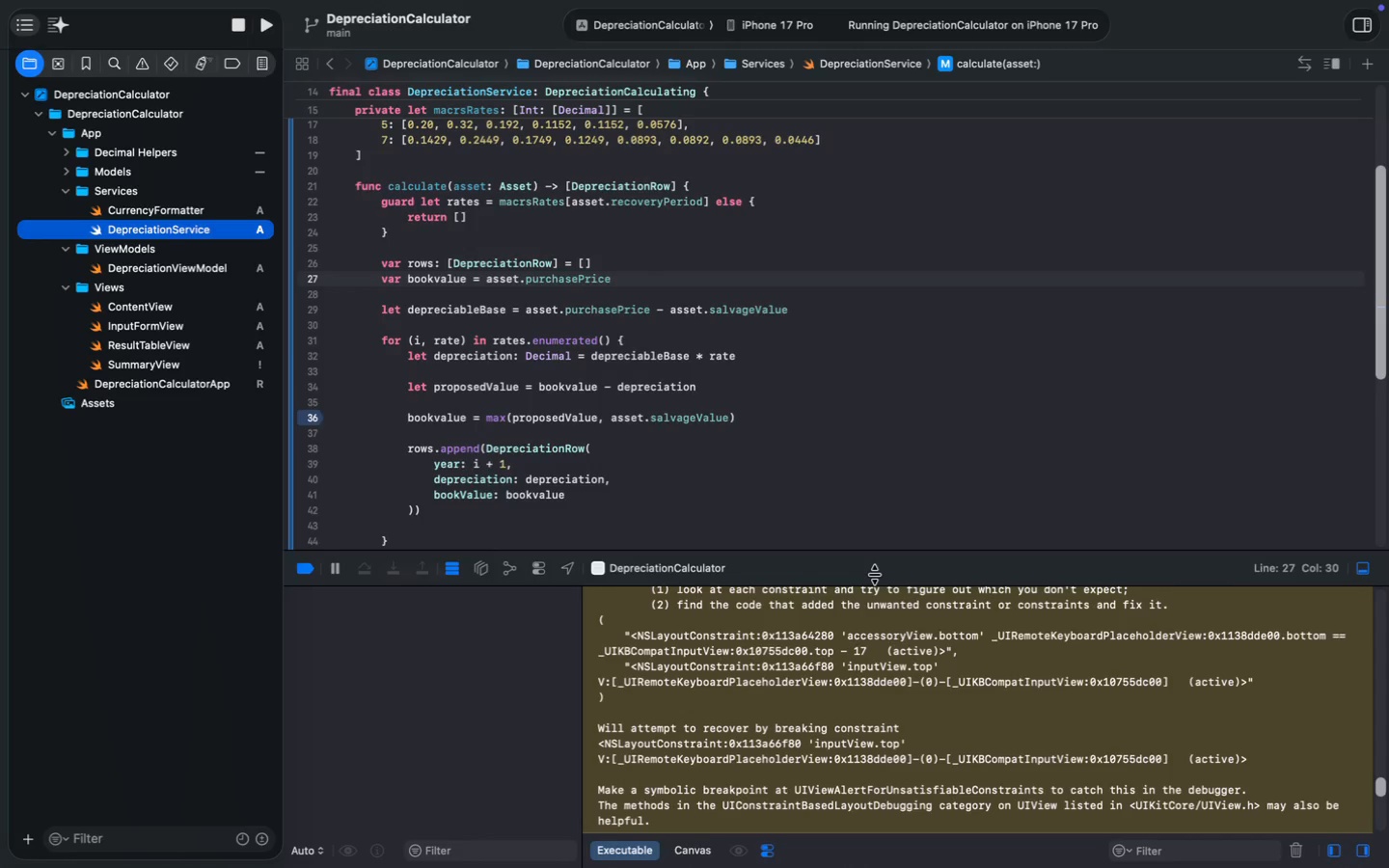 
wait(55.26)
 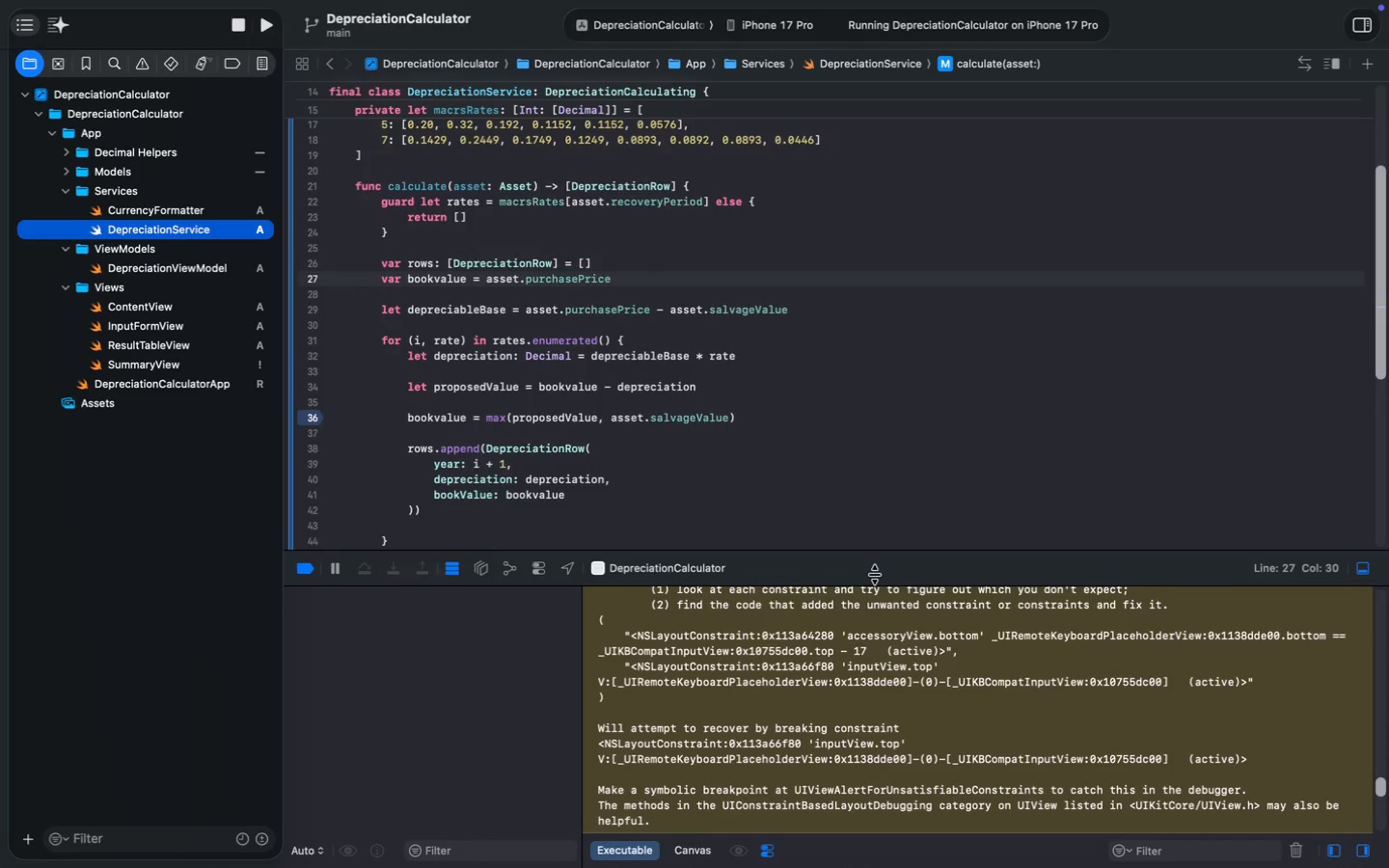 
left_click([480, 568])
 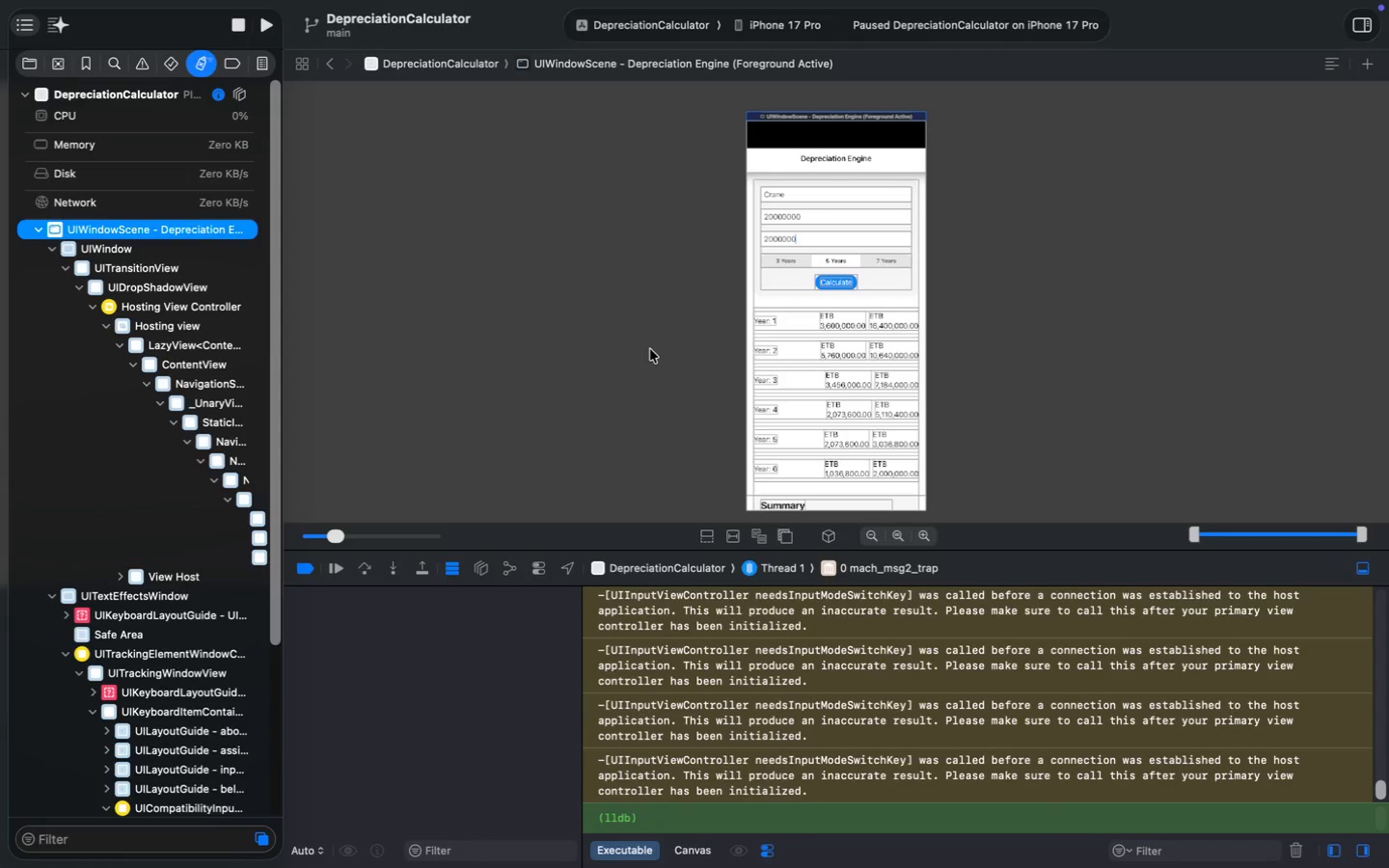 
wait(28.9)
 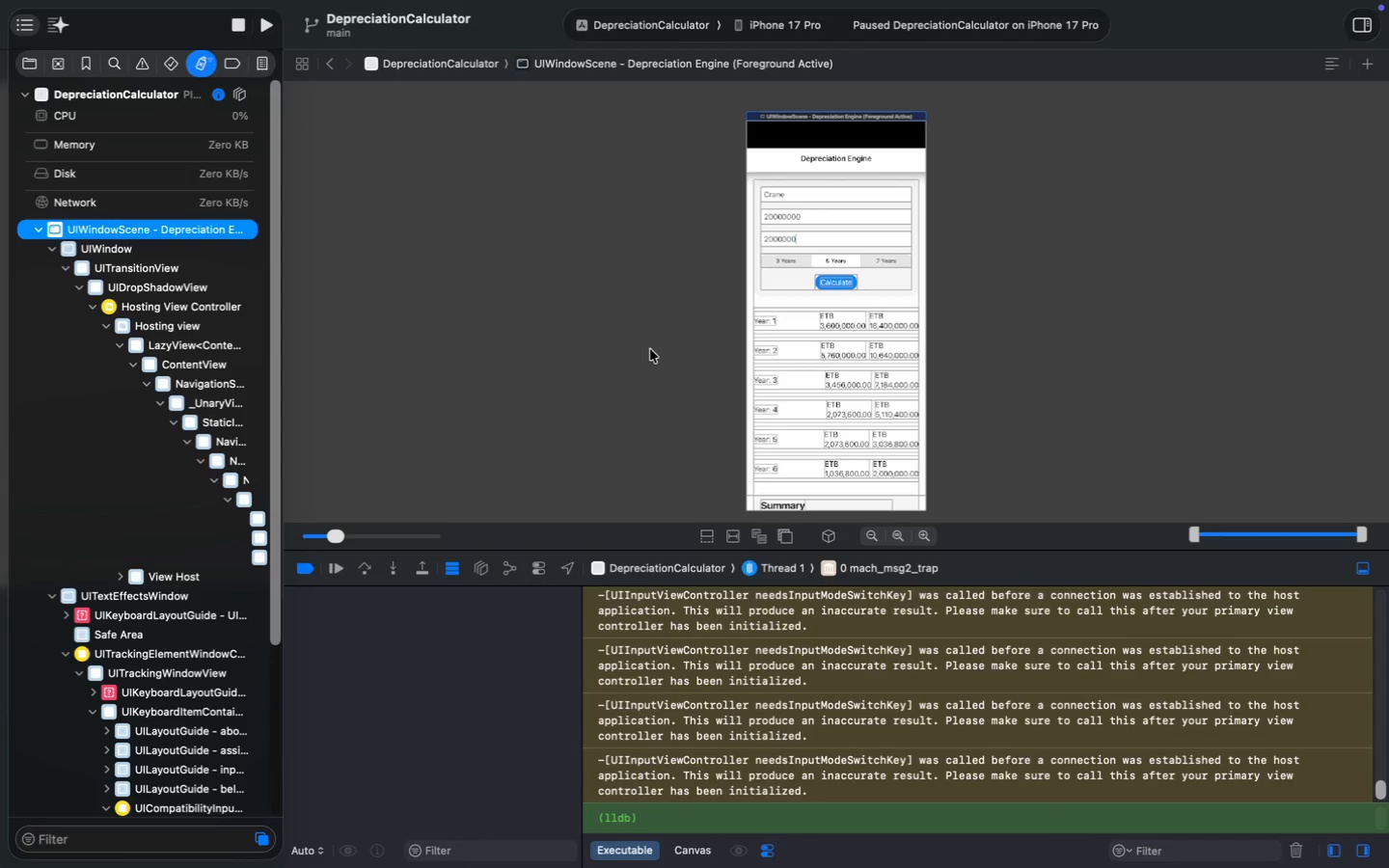 
left_click_drag(start_coordinate=[592, 350], to_coordinate=[667, 328])
 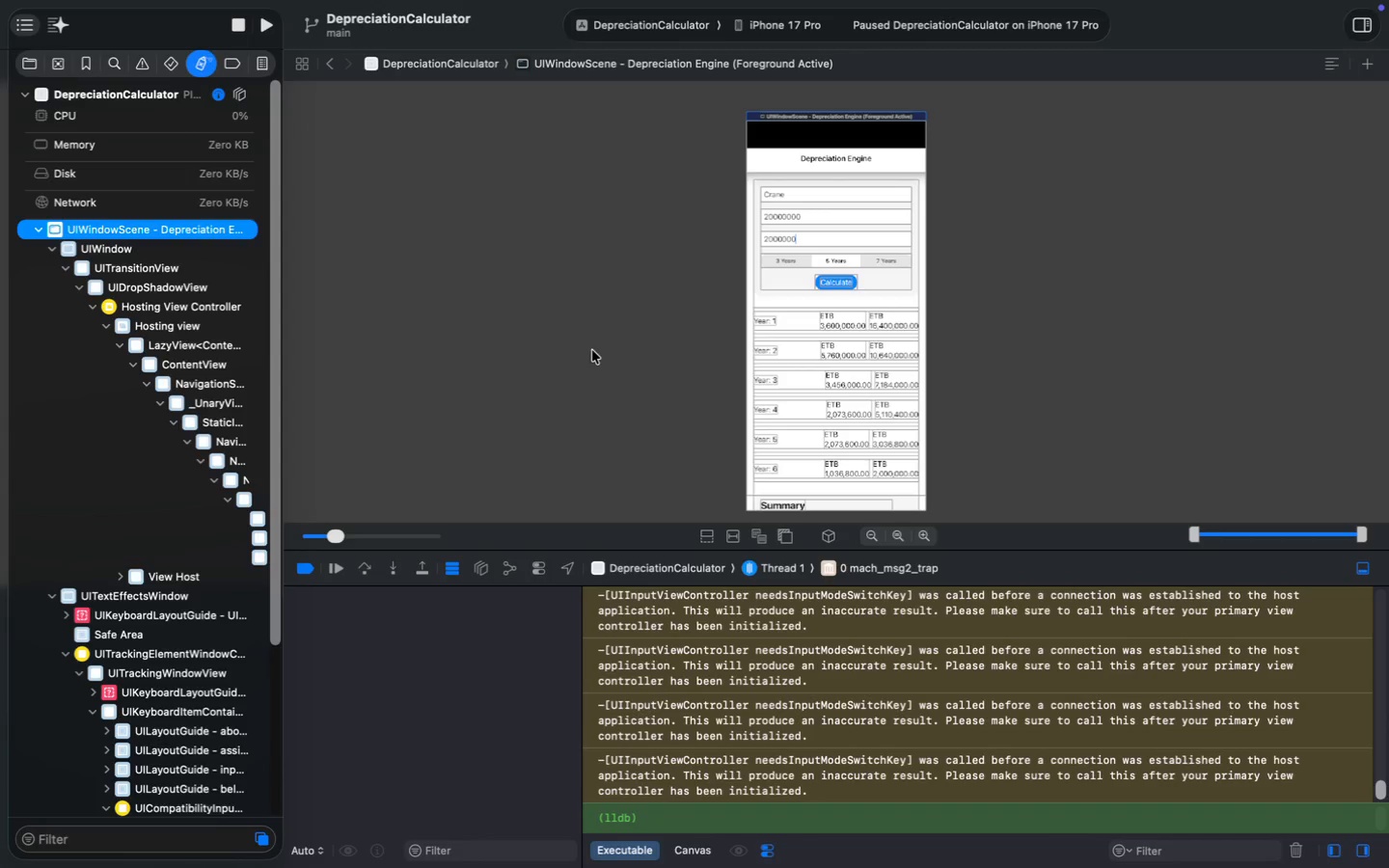 
left_click_drag(start_coordinate=[660, 329], to_coordinate=[543, 331])
 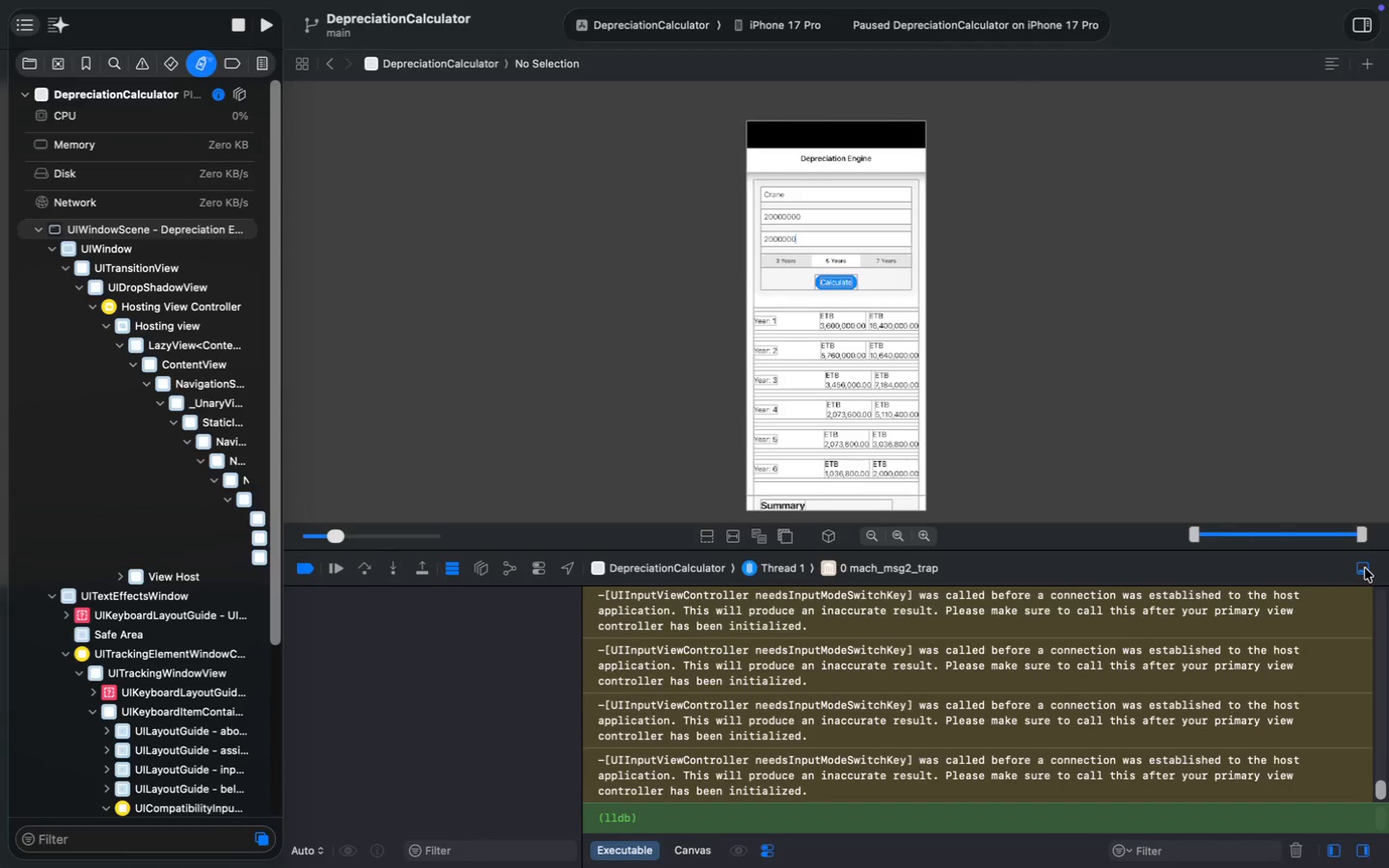 
left_click_drag(start_coordinate=[625, 556], to_coordinate=[619, 540])
 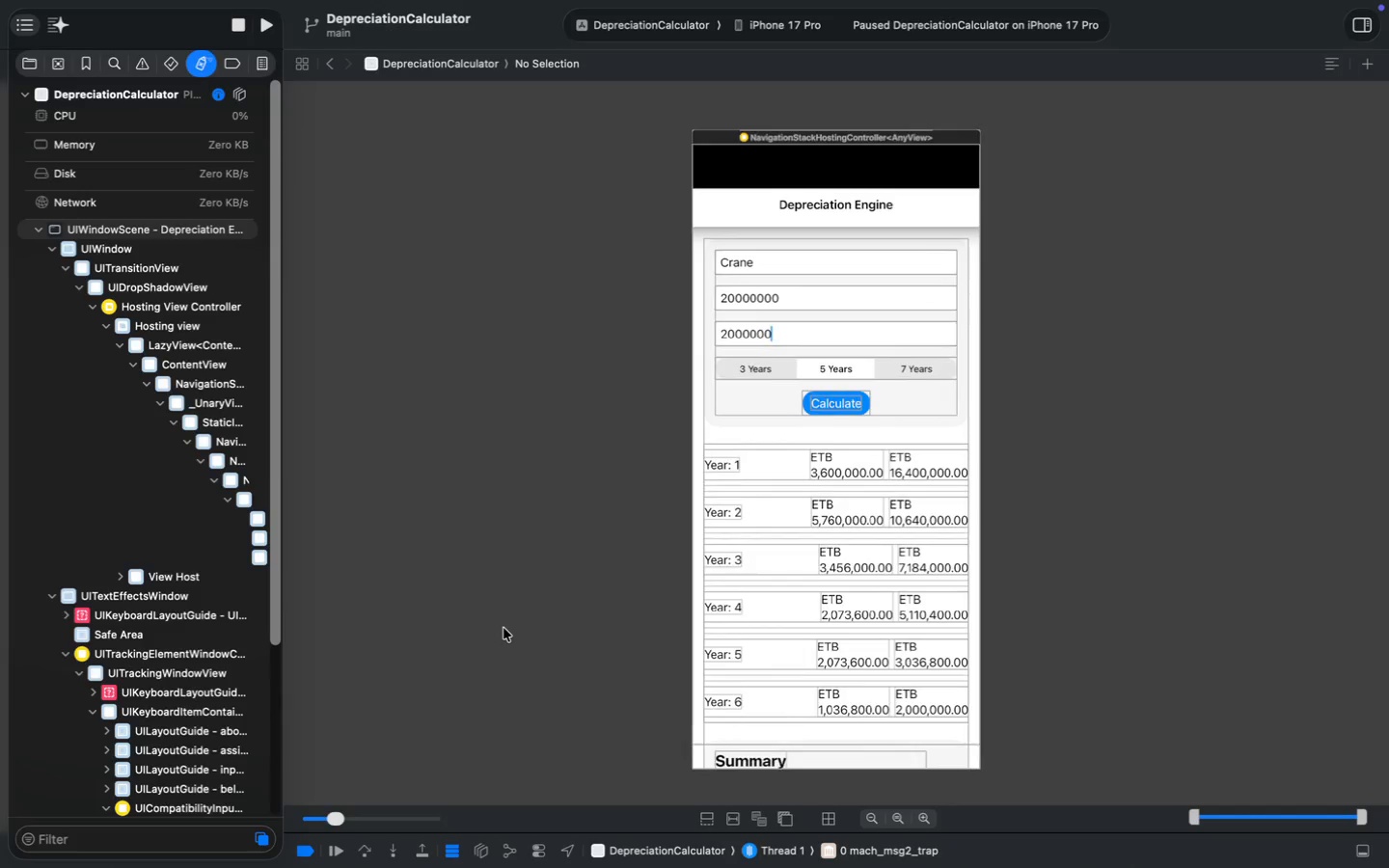 
wait(27.27)
 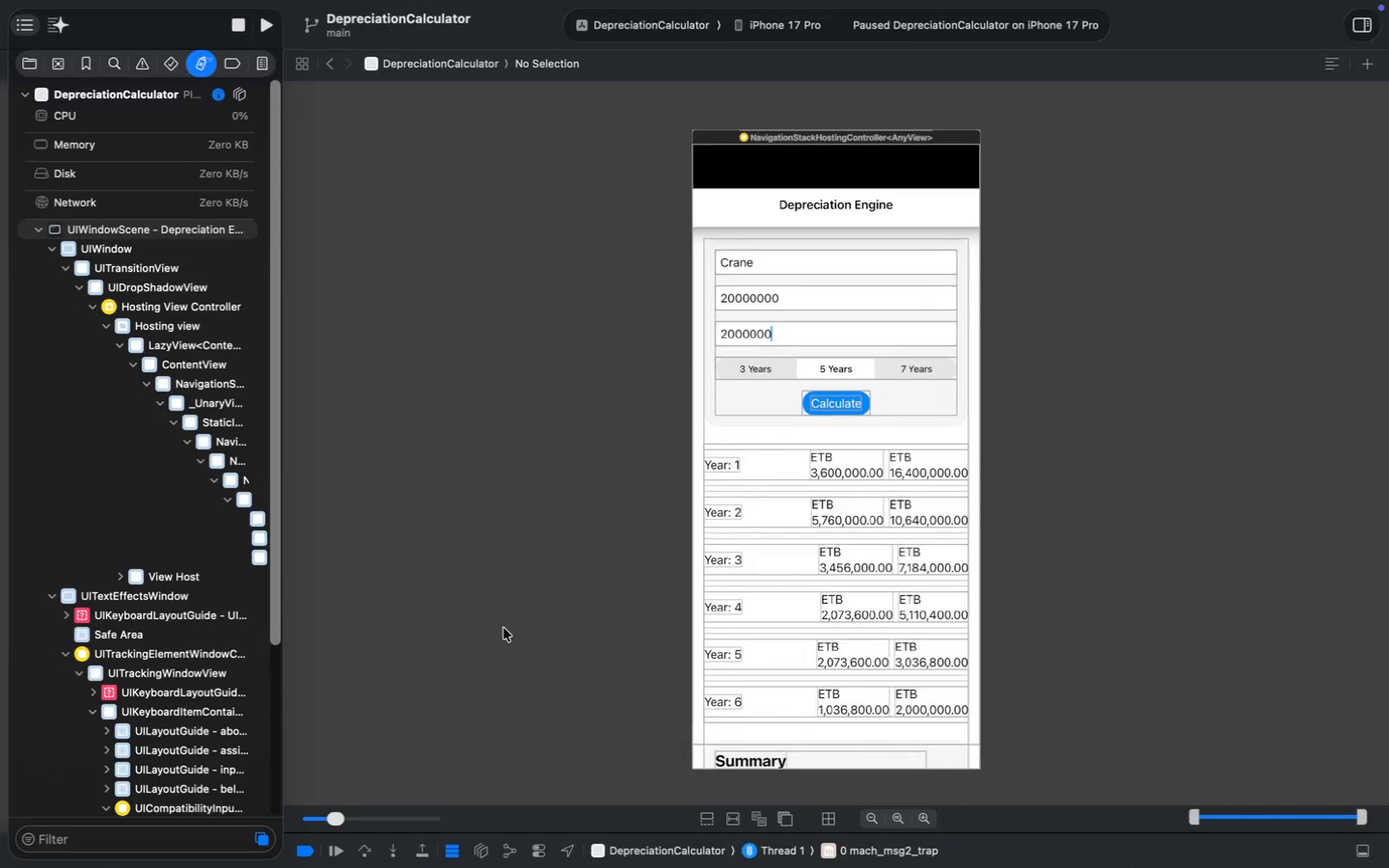 
left_click([836, 468])
 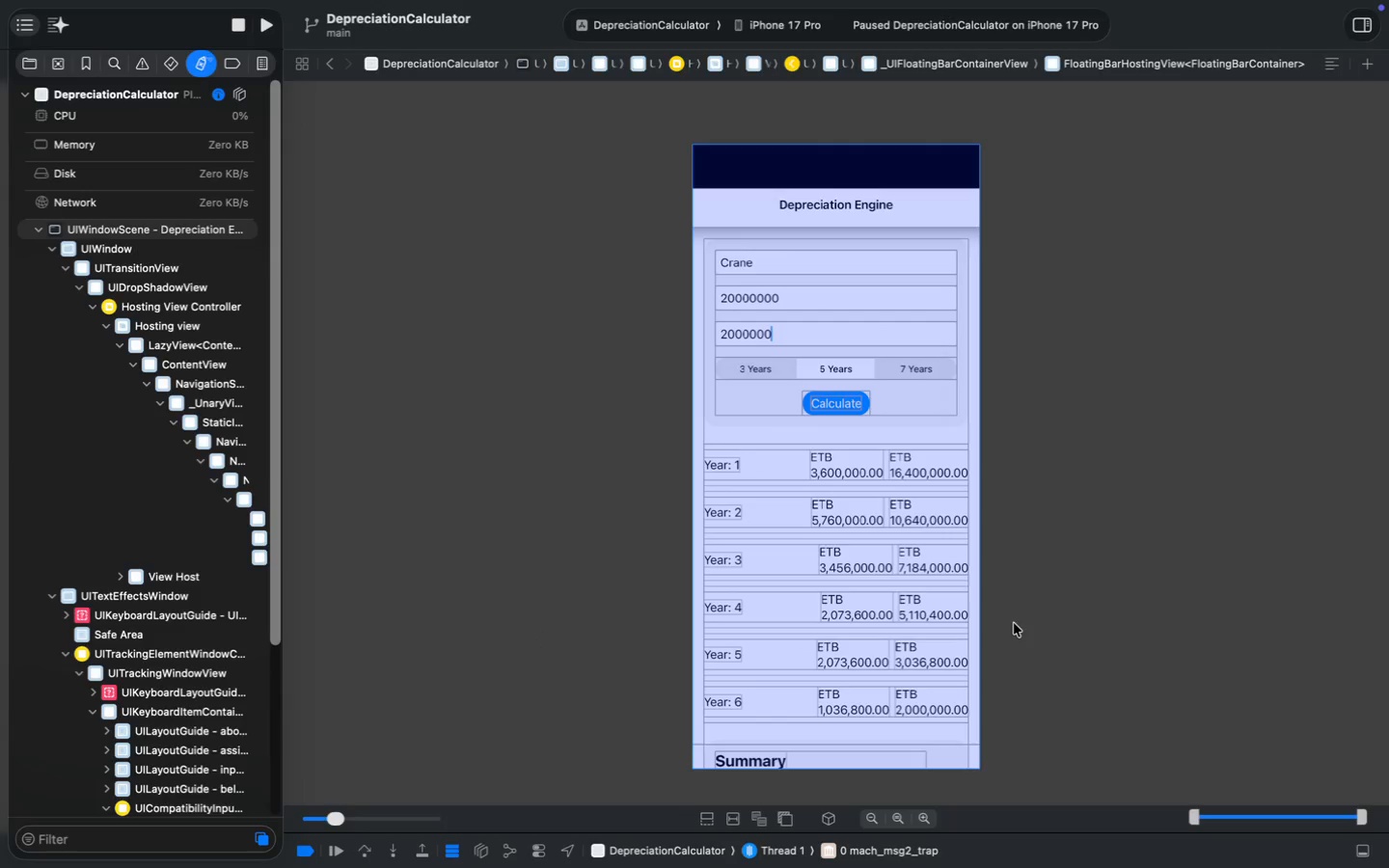 
left_click_drag(start_coordinate=[283, 454], to_coordinate=[534, 454])
 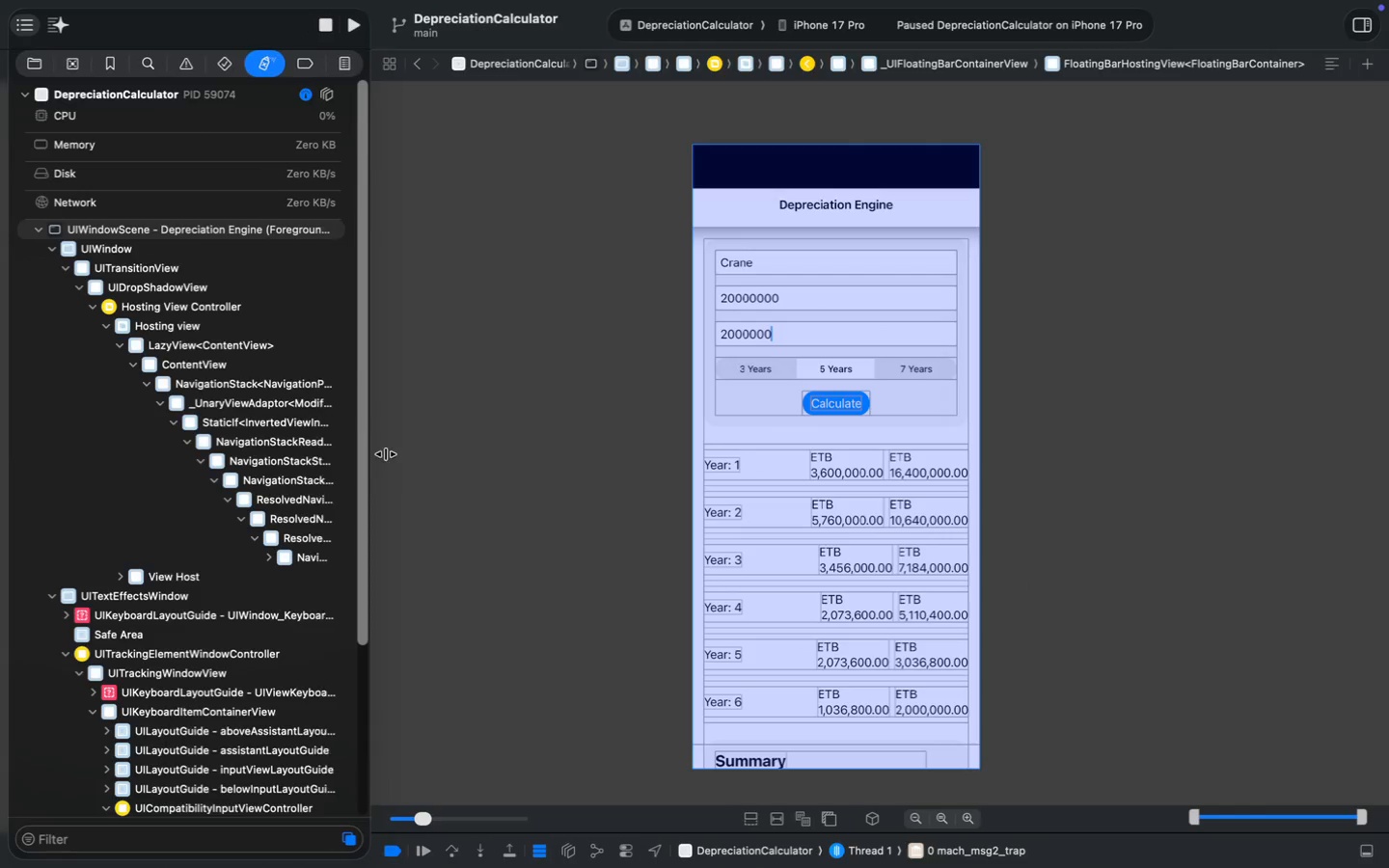 
scroll: coordinate [297, 475], scroll_direction: down, amount: 29.0